 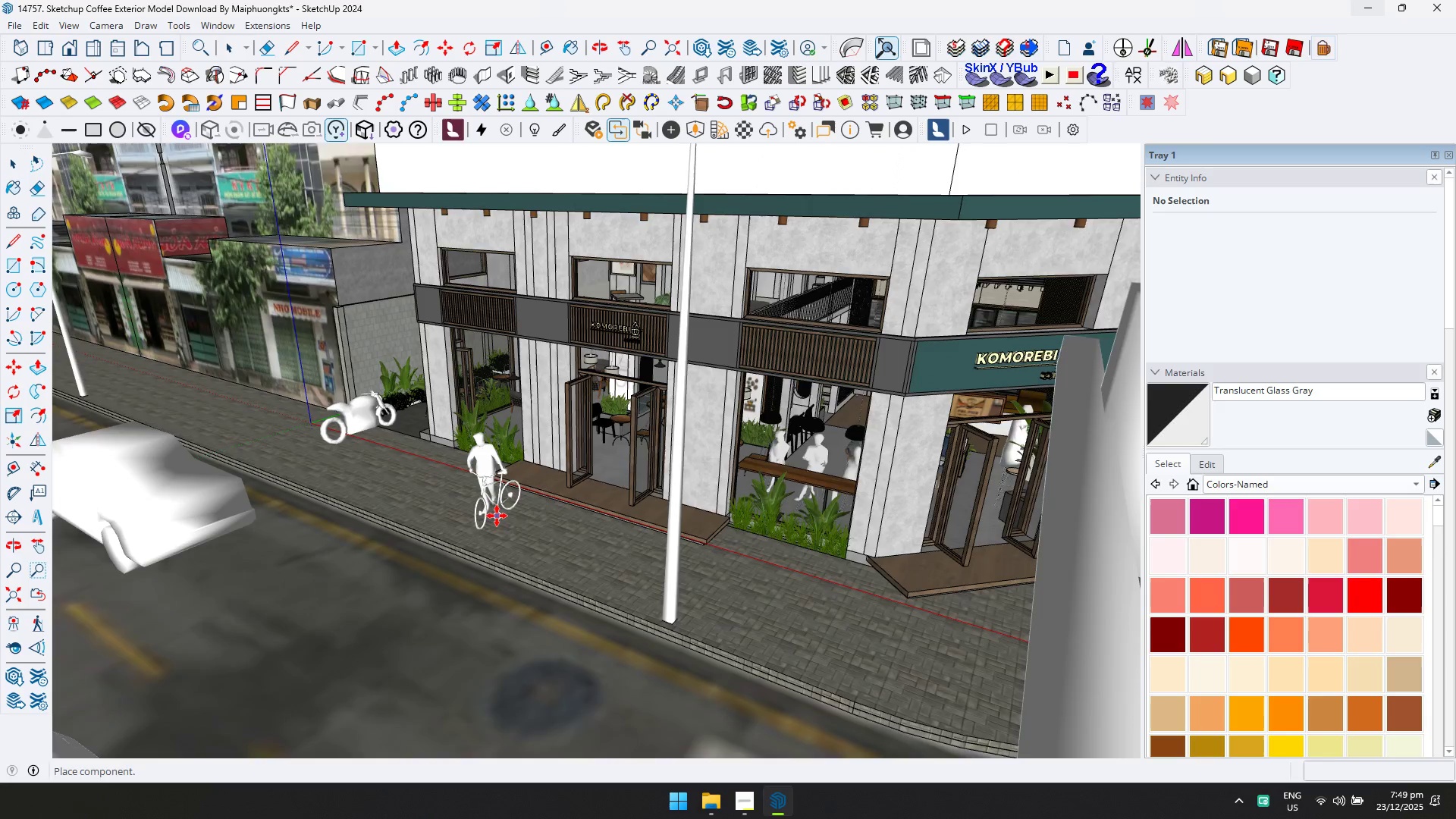 
scroll: coordinate [497, 516], scroll_direction: up, amount: 2.0
 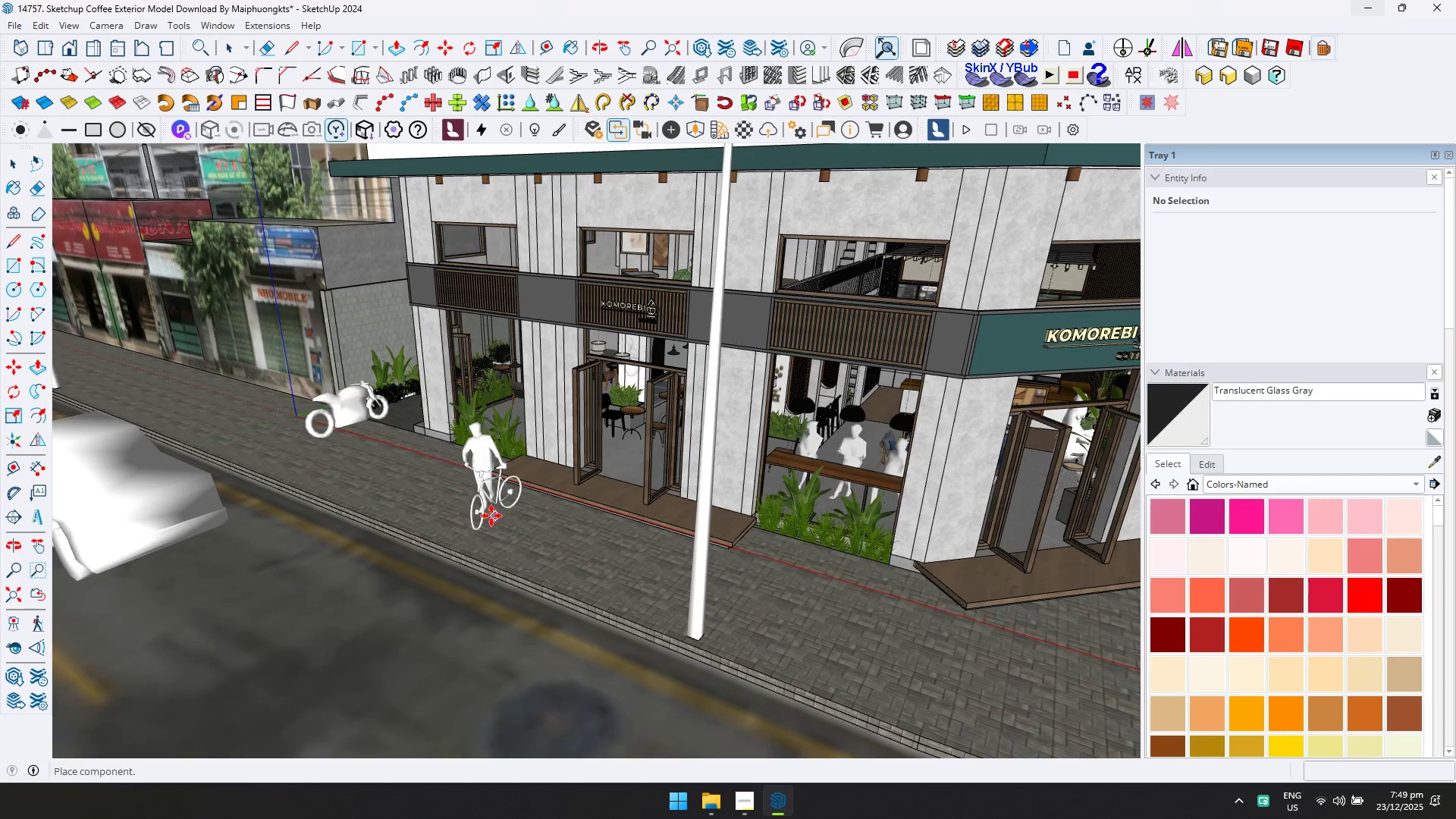 
key(Space)
 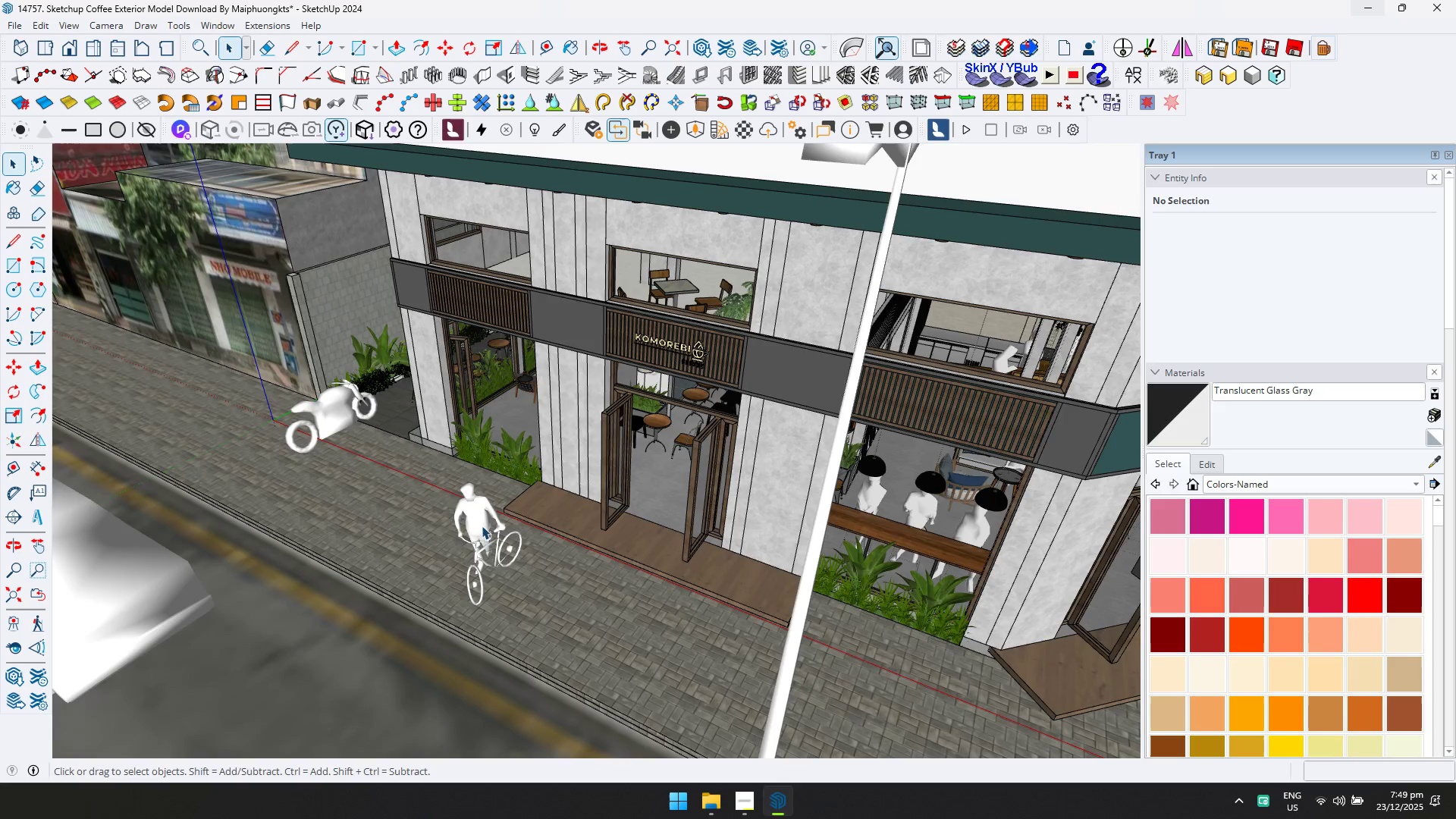 
scroll: coordinate [438, 429], scroll_direction: up, amount: 1.0
 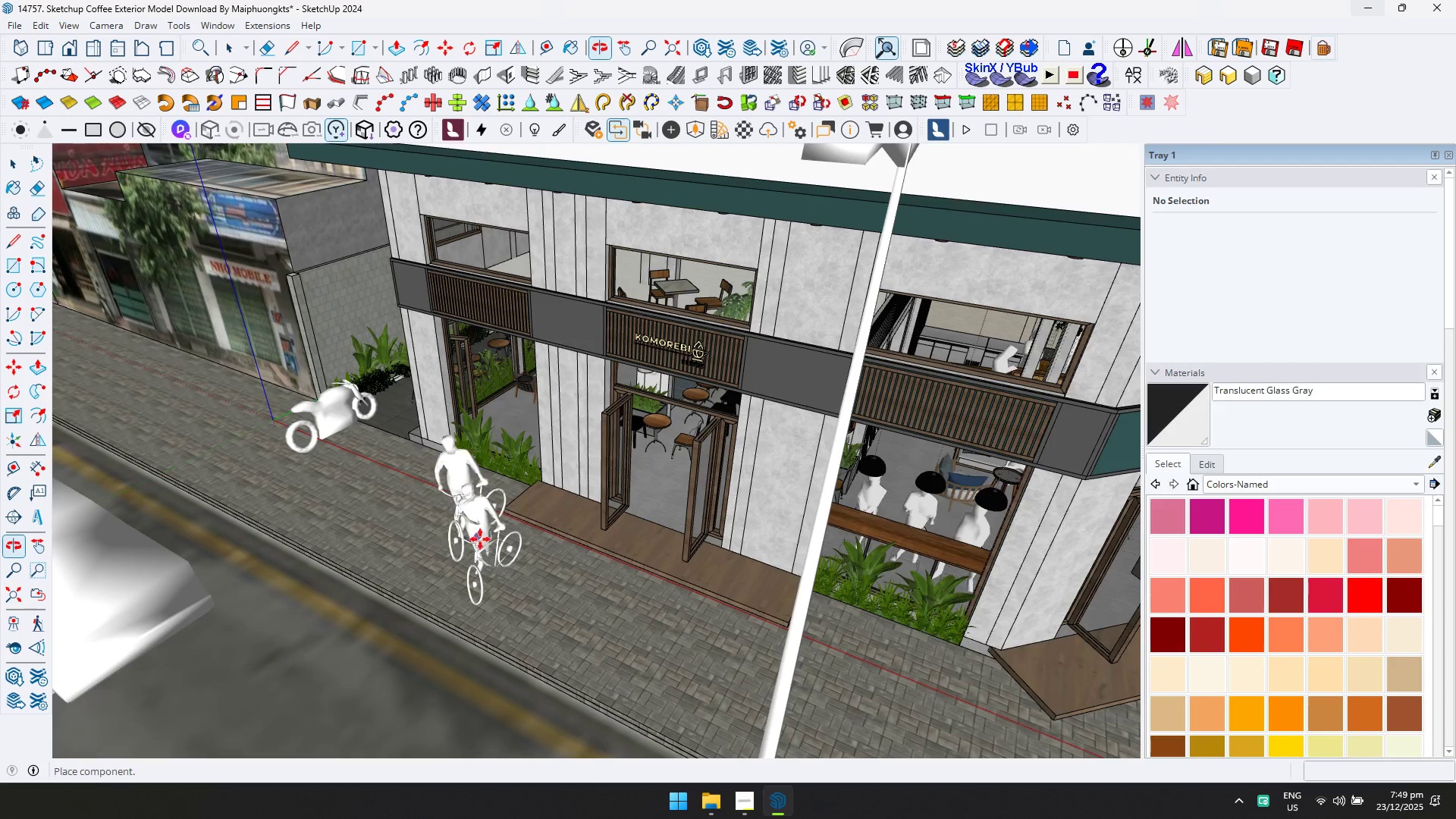 
left_click([481, 521])
 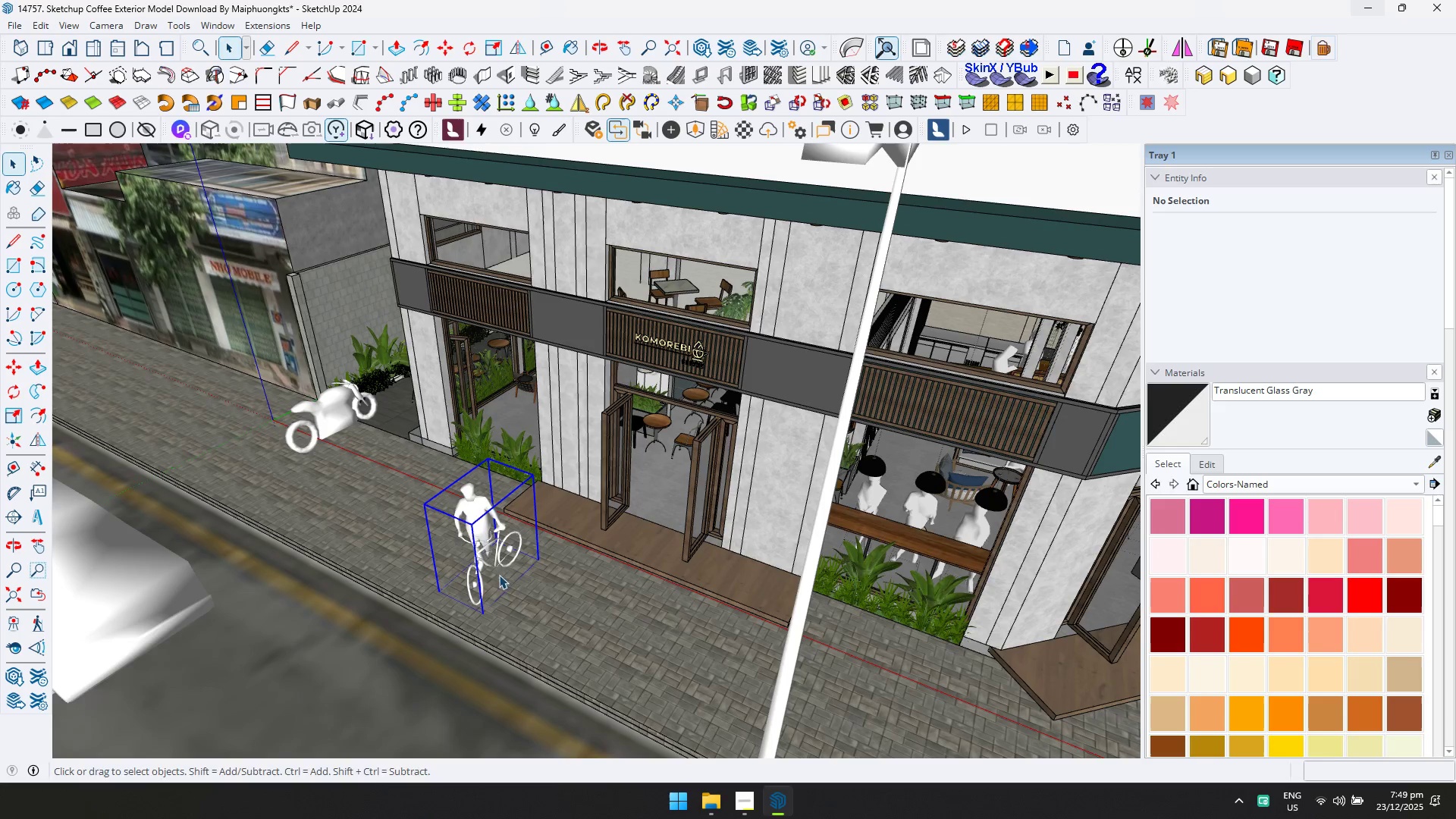 
key(Q)
 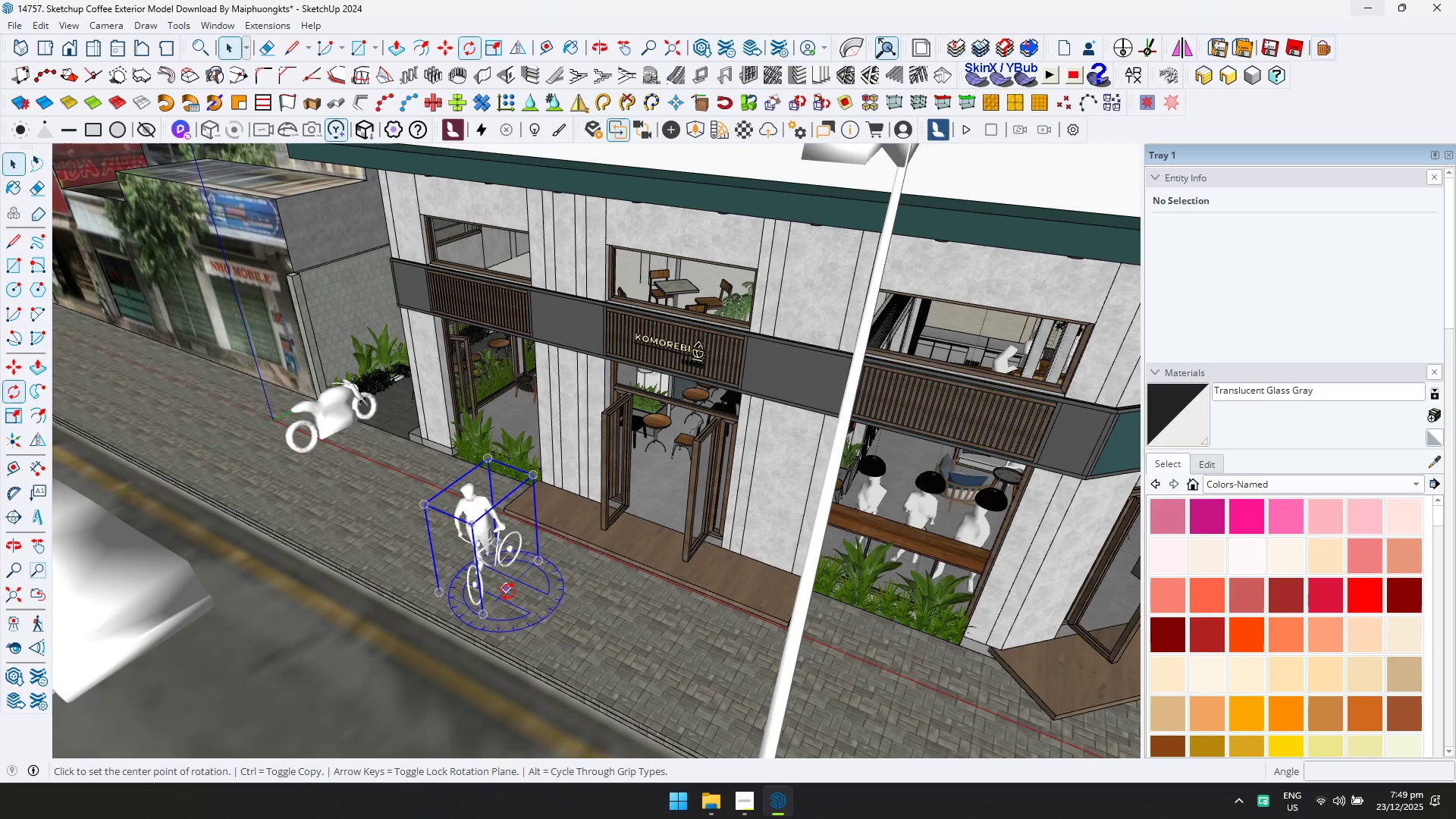 
left_click([508, 592])
 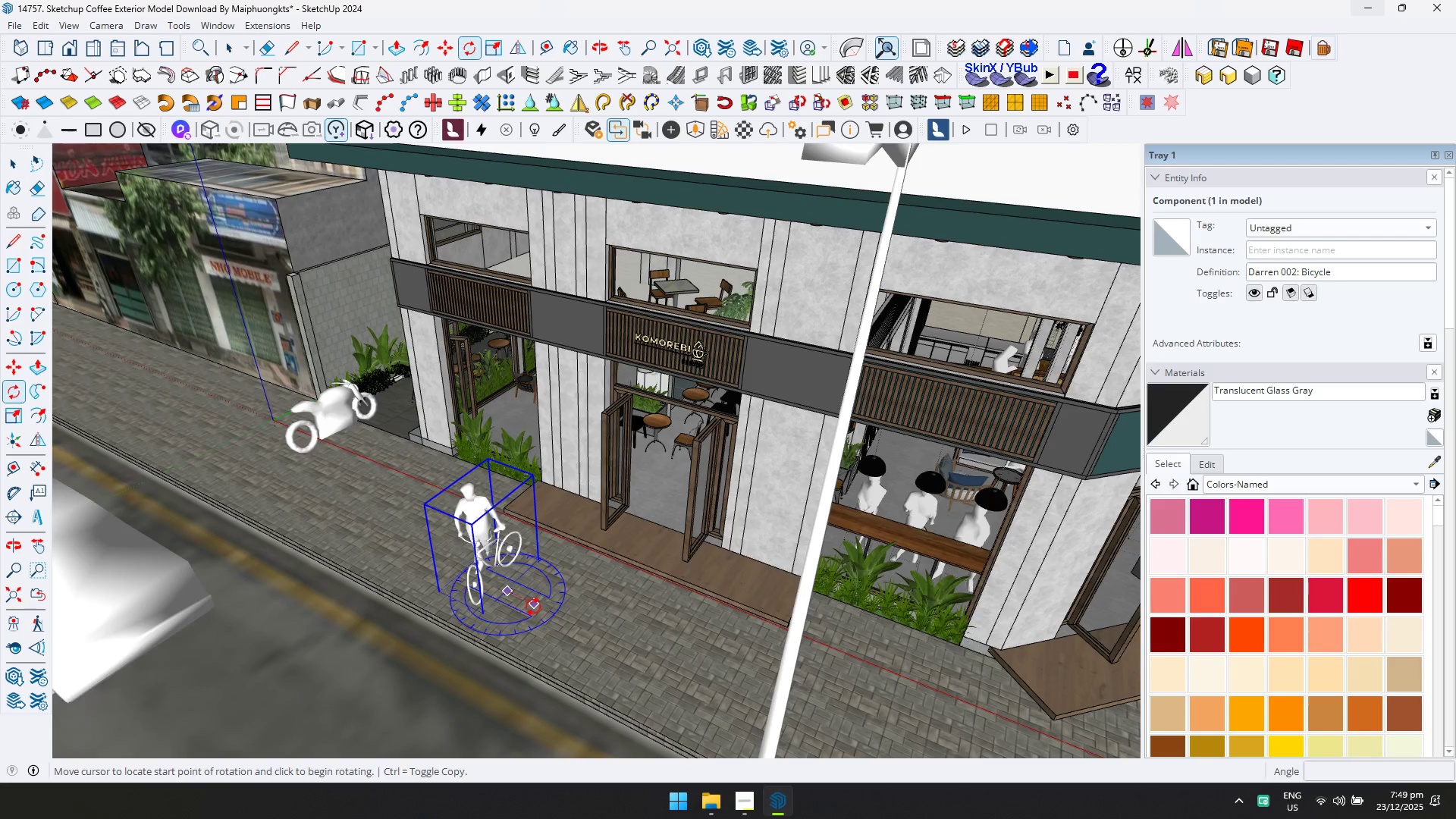 
left_click([533, 607])
 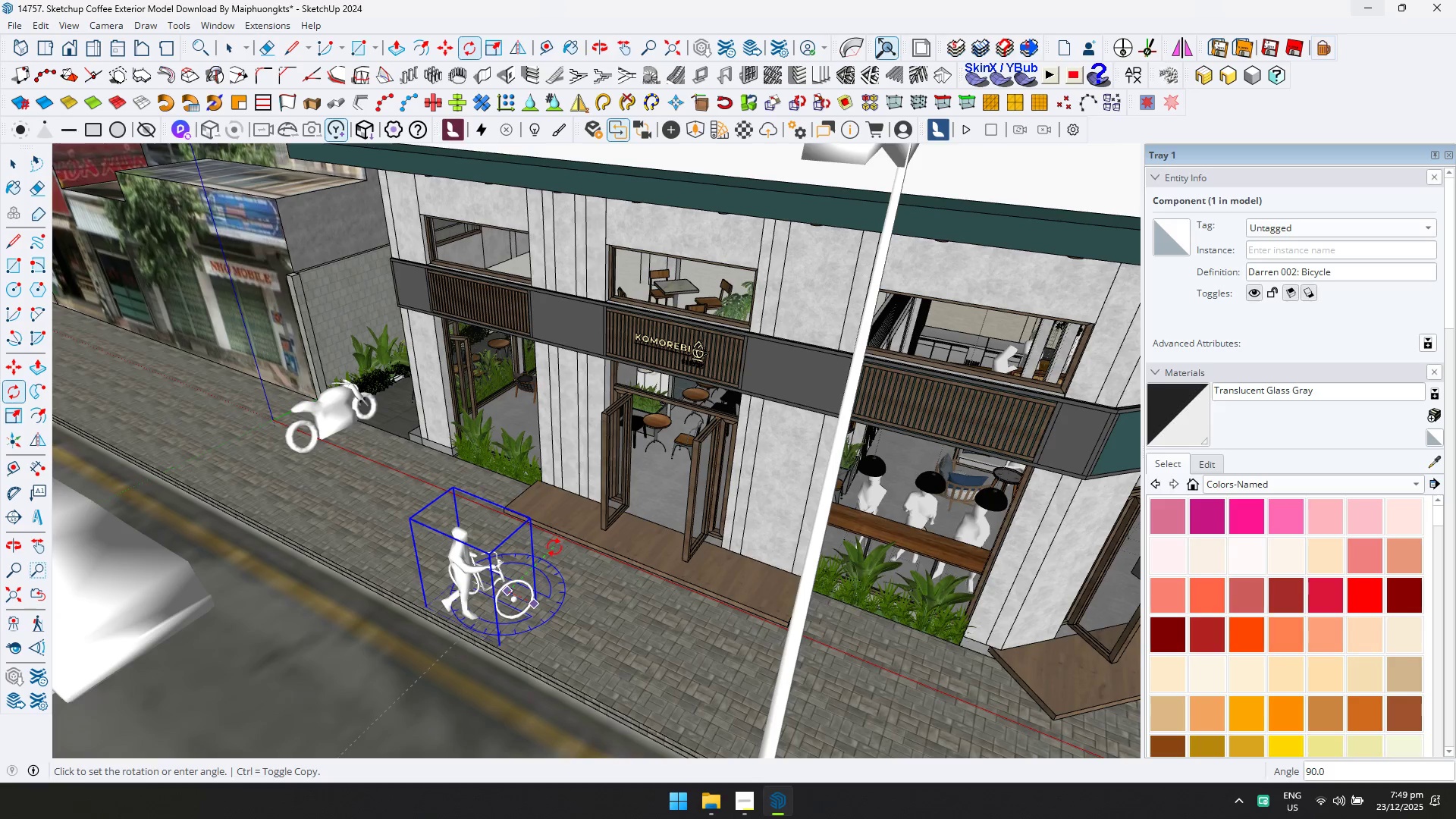 
left_click([553, 548])
 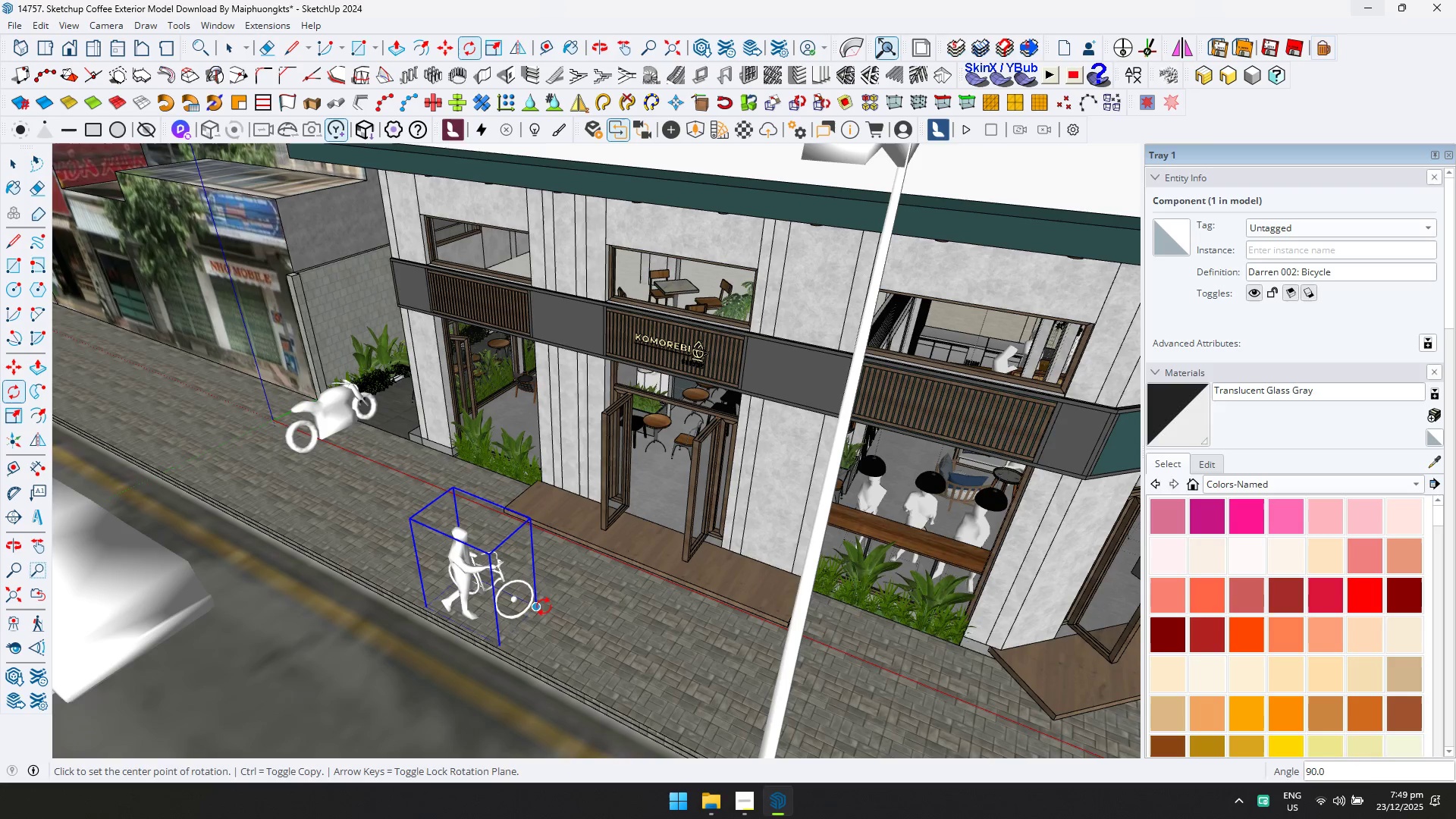 
key(M)
 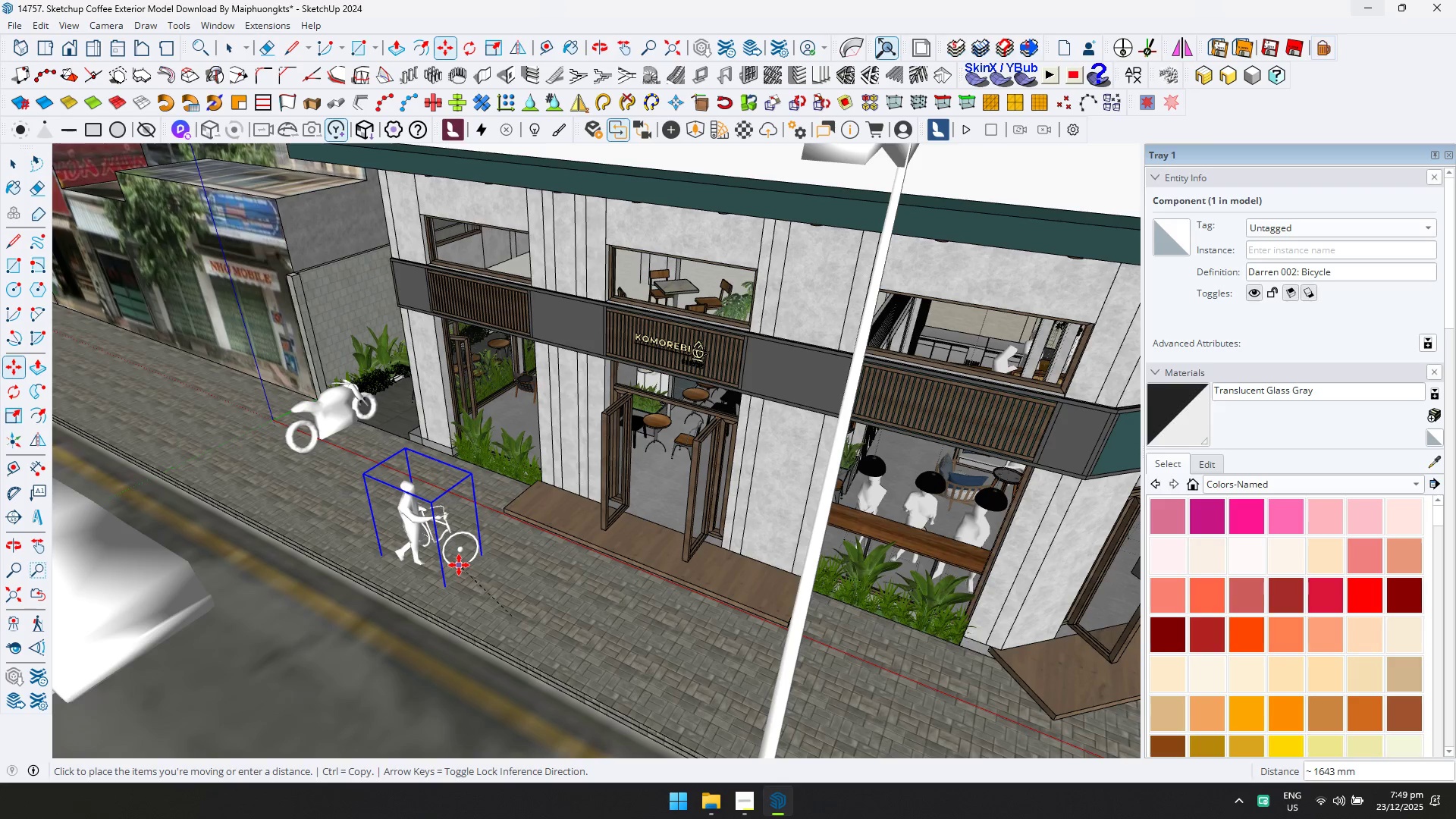 
left_click([457, 570])
 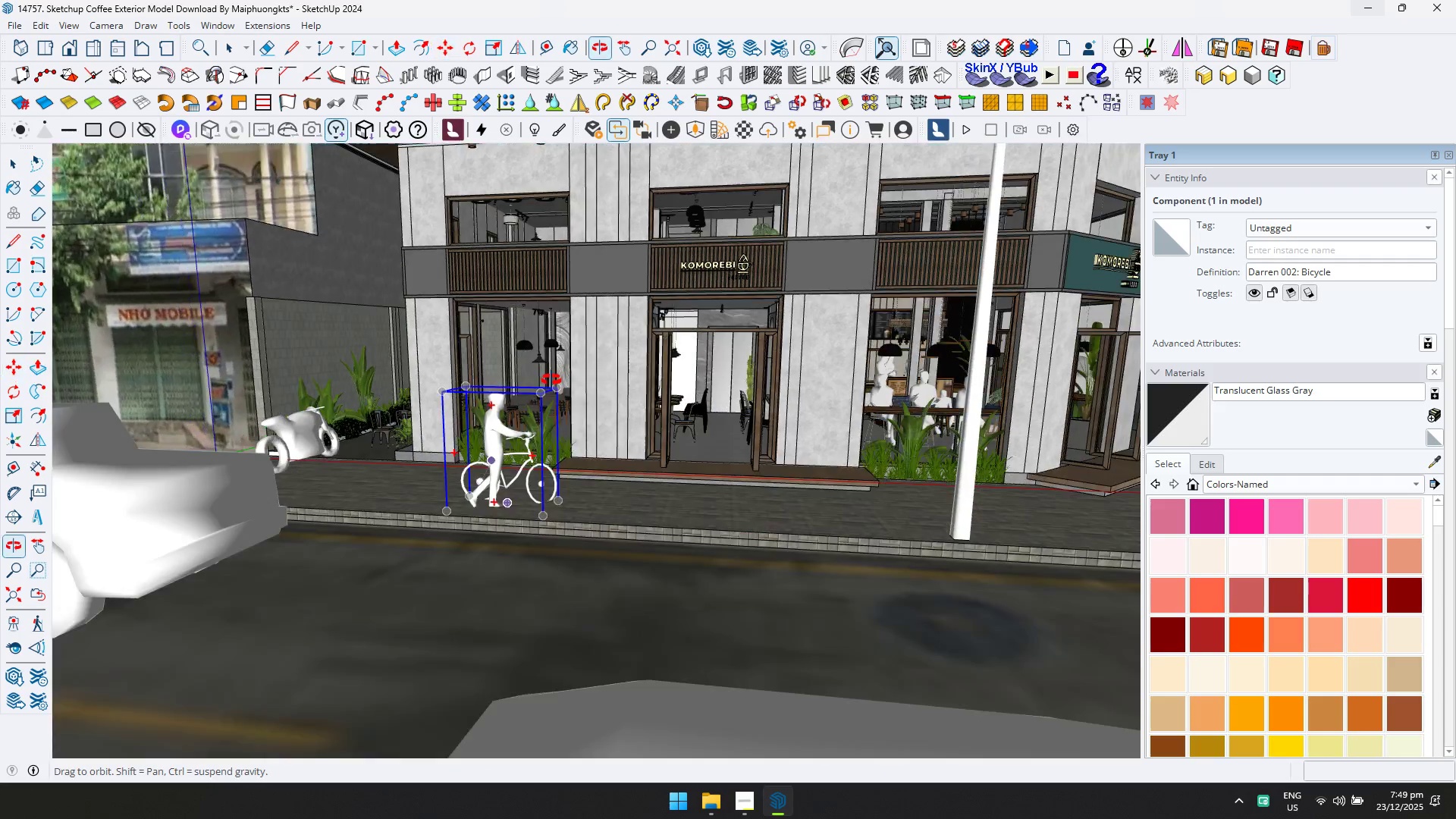 
hold_key(key=ShiftLeft, duration=0.45)
 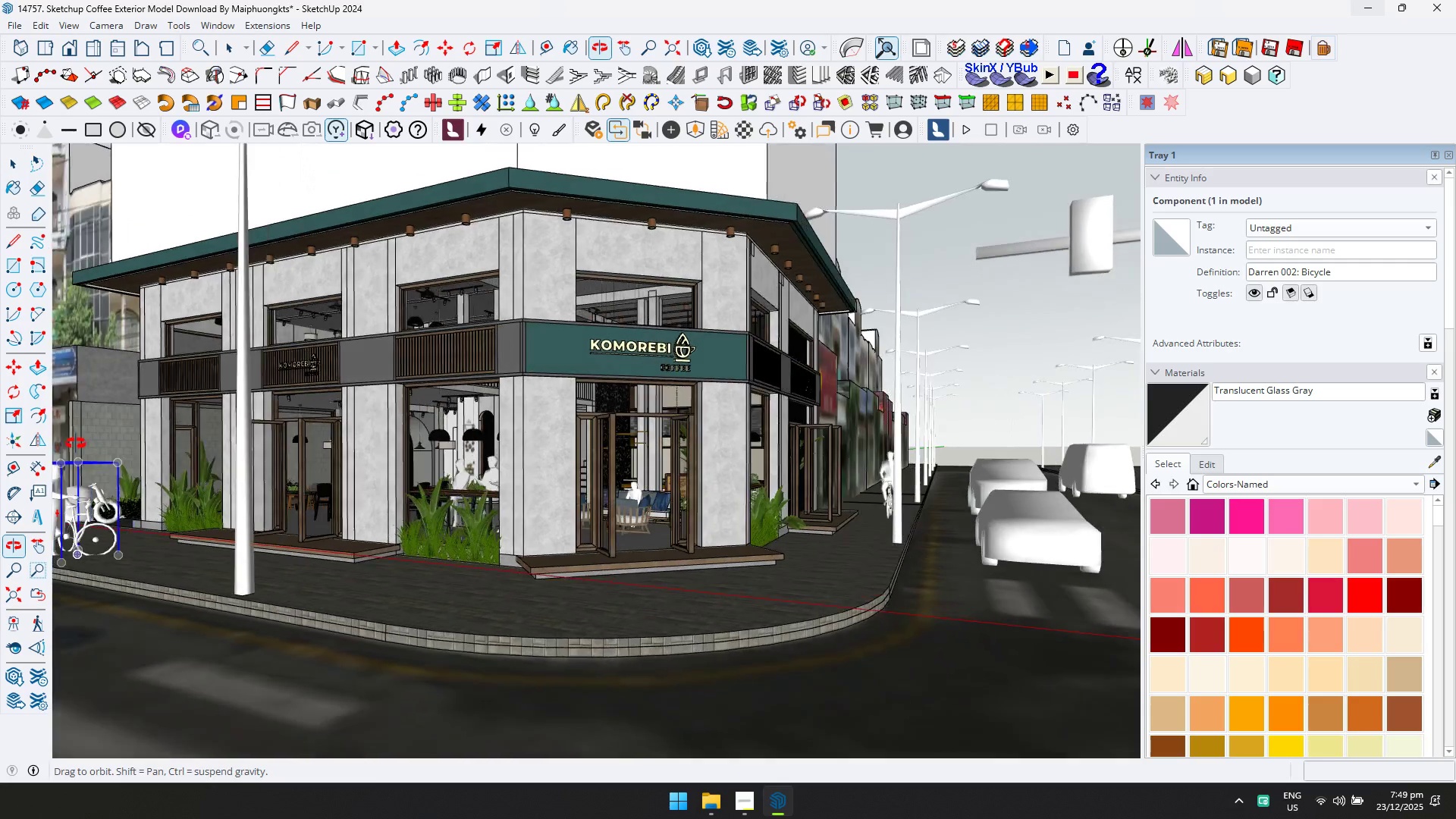 
hold_key(key=ShiftLeft, duration=0.34)
 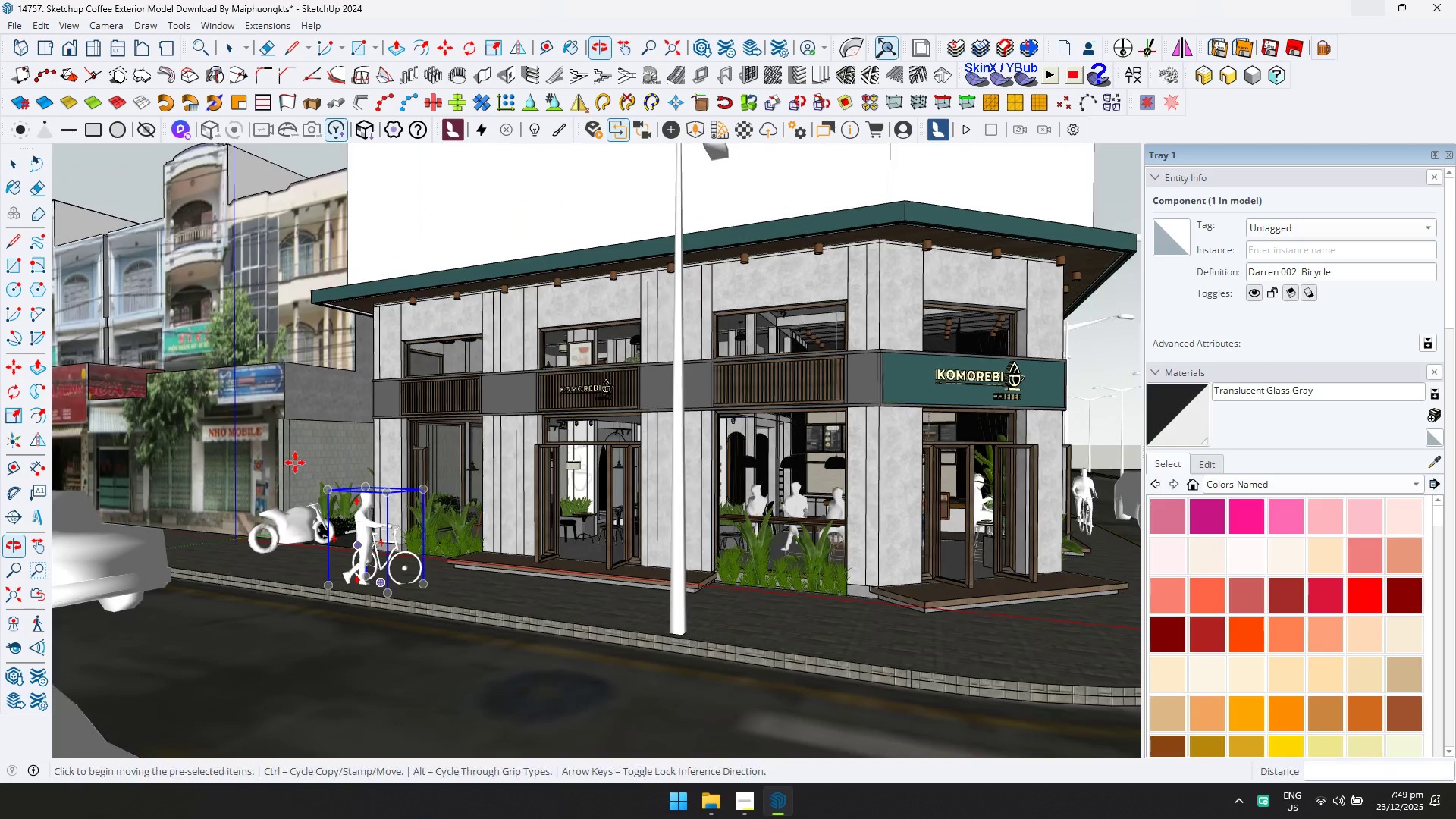 
key(Space)
 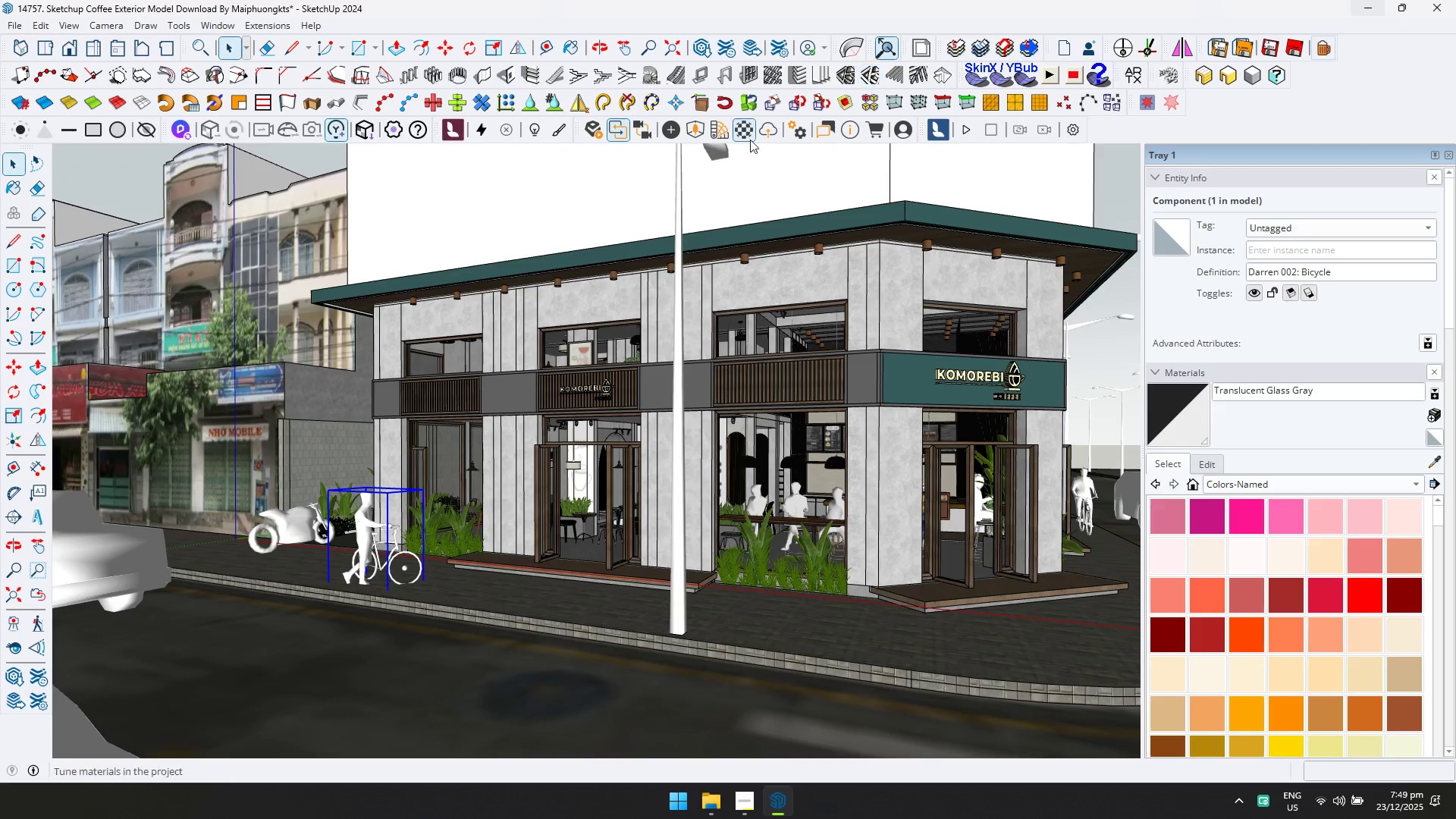 
left_click([696, 134])
 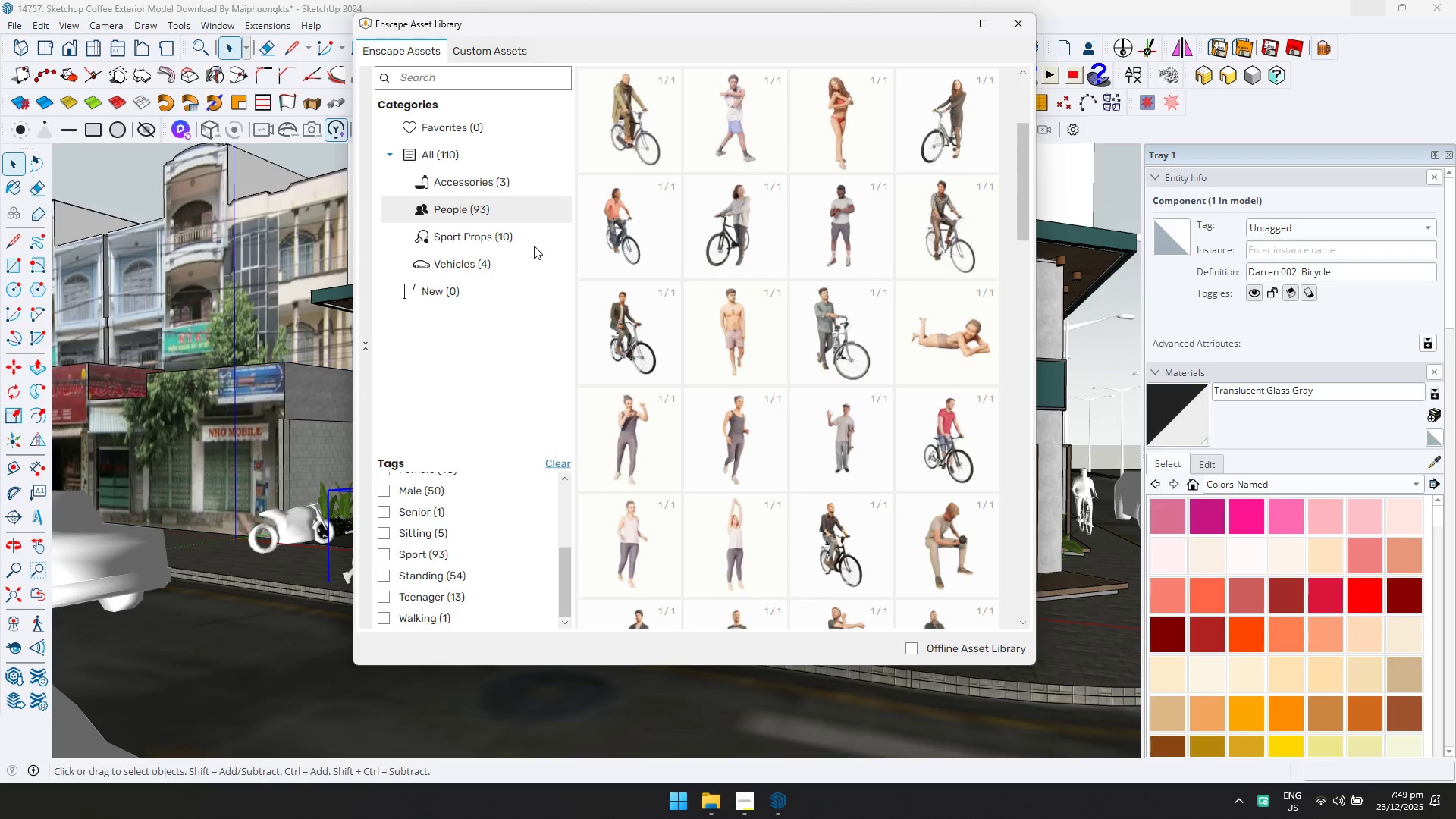 
wait(5.2)
 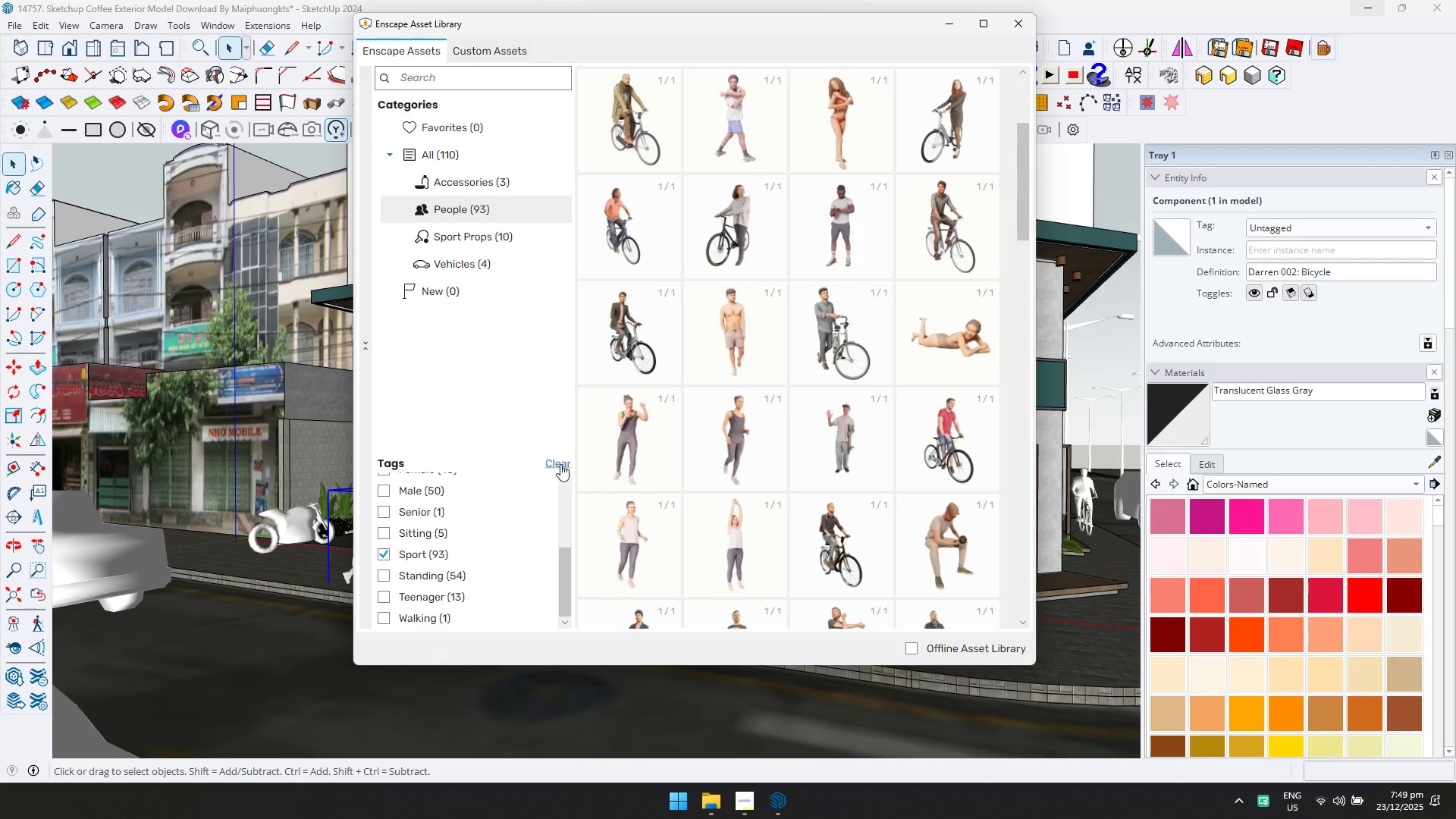 
scroll: coordinate [435, 537], scroll_direction: up, amount: 1.0
 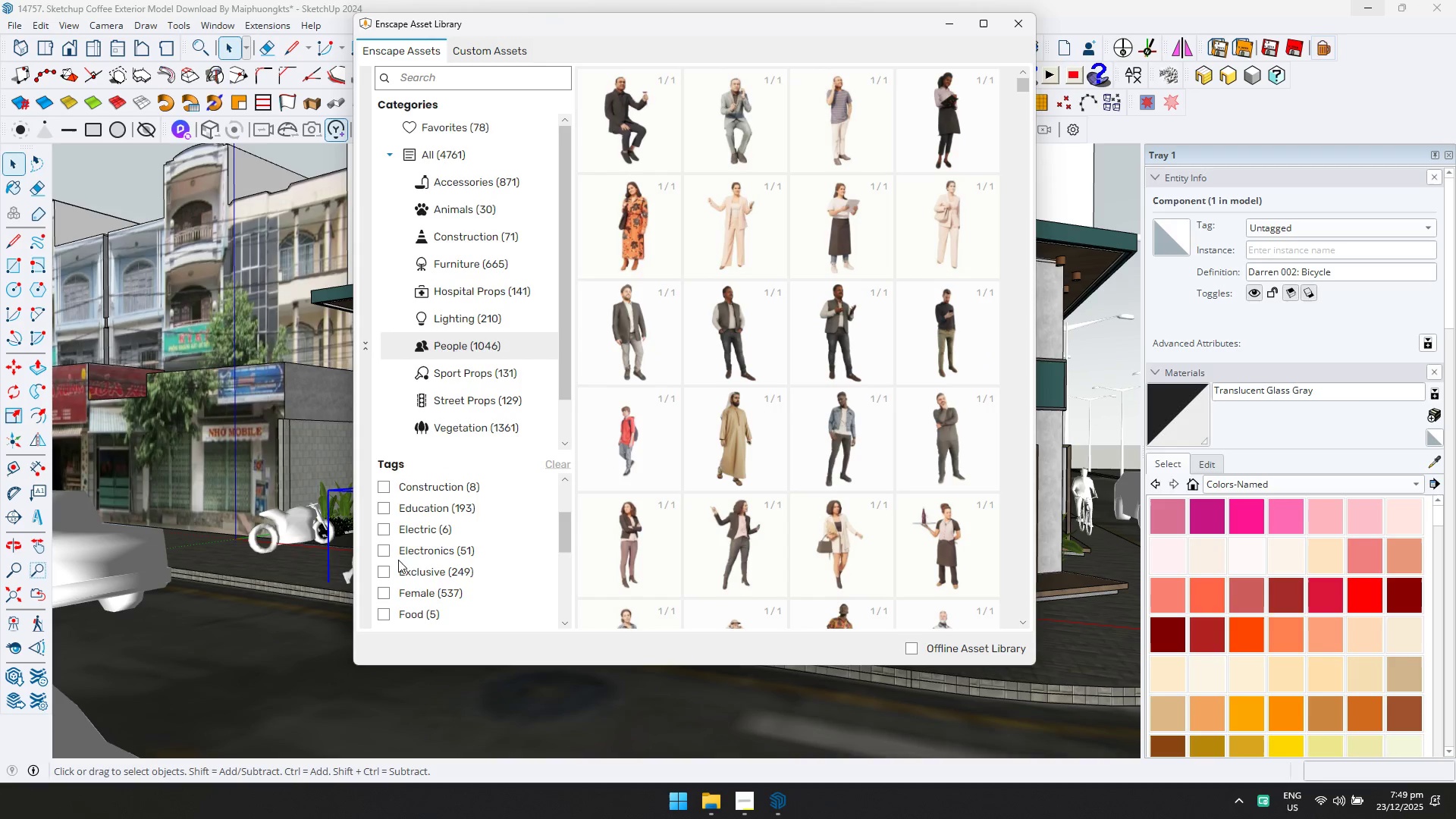 
scroll: coordinate [410, 571], scroll_direction: down, amount: 5.0
 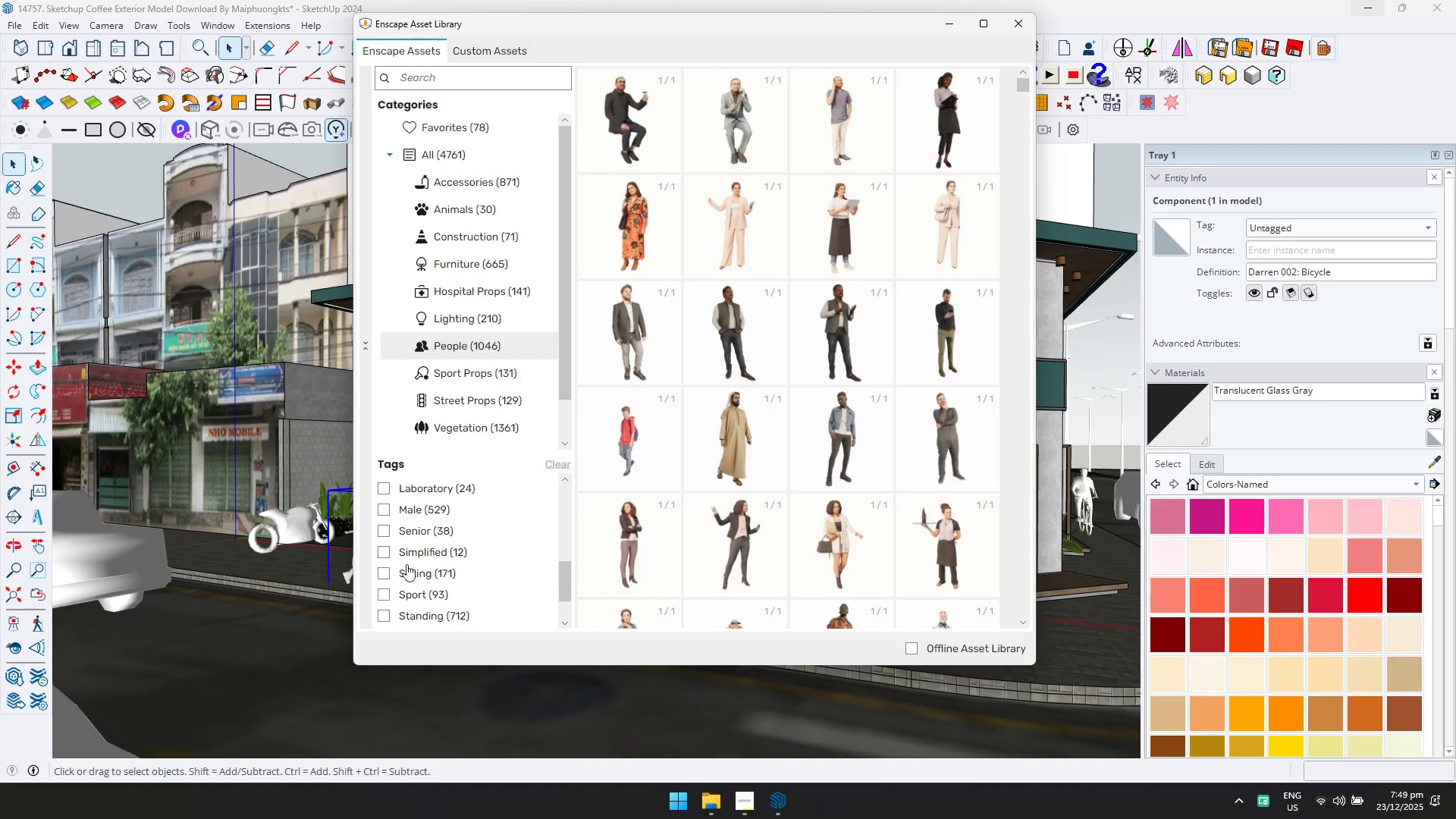 
left_click([388, 614])
 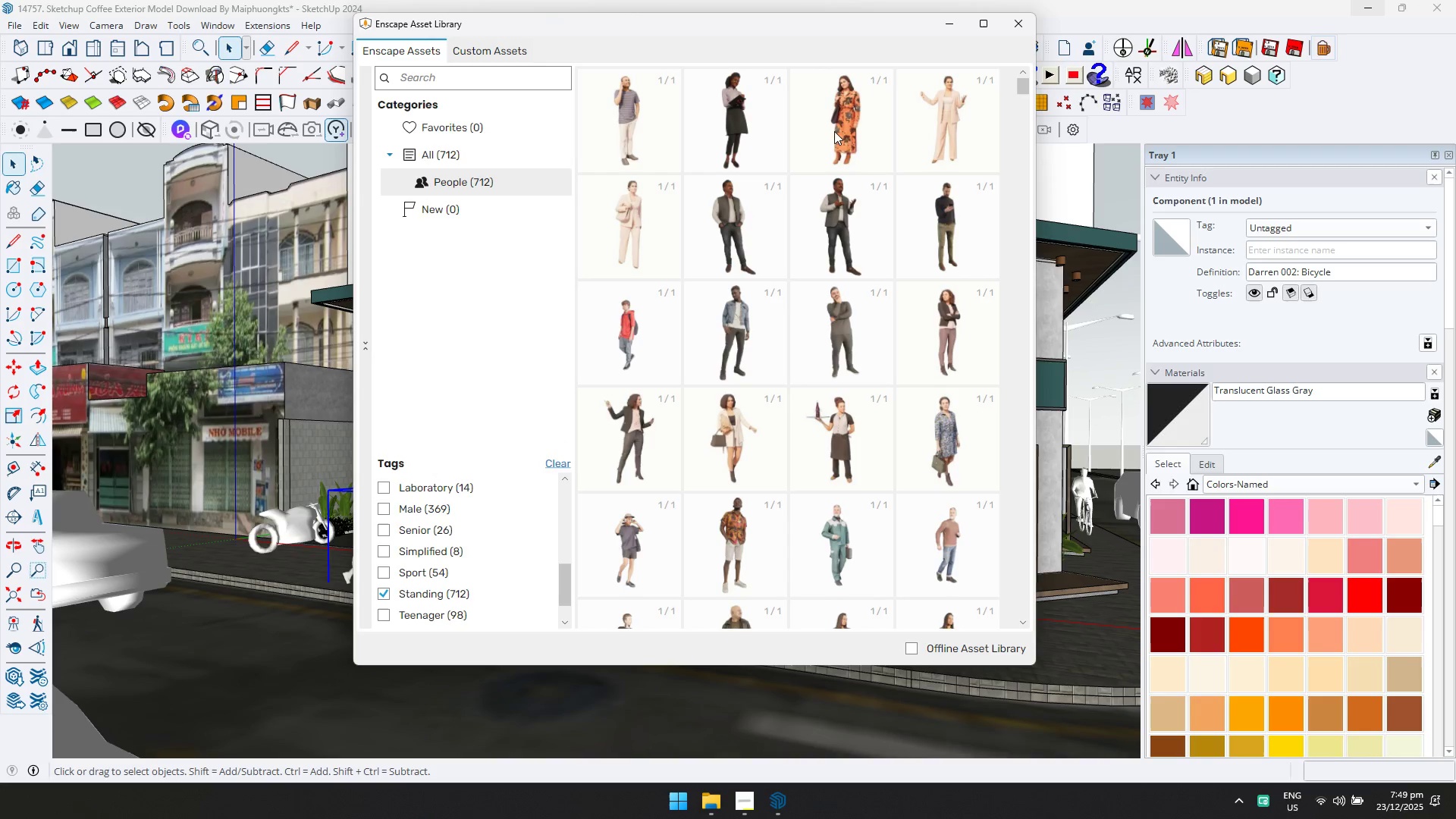 
double_click([751, 237])